 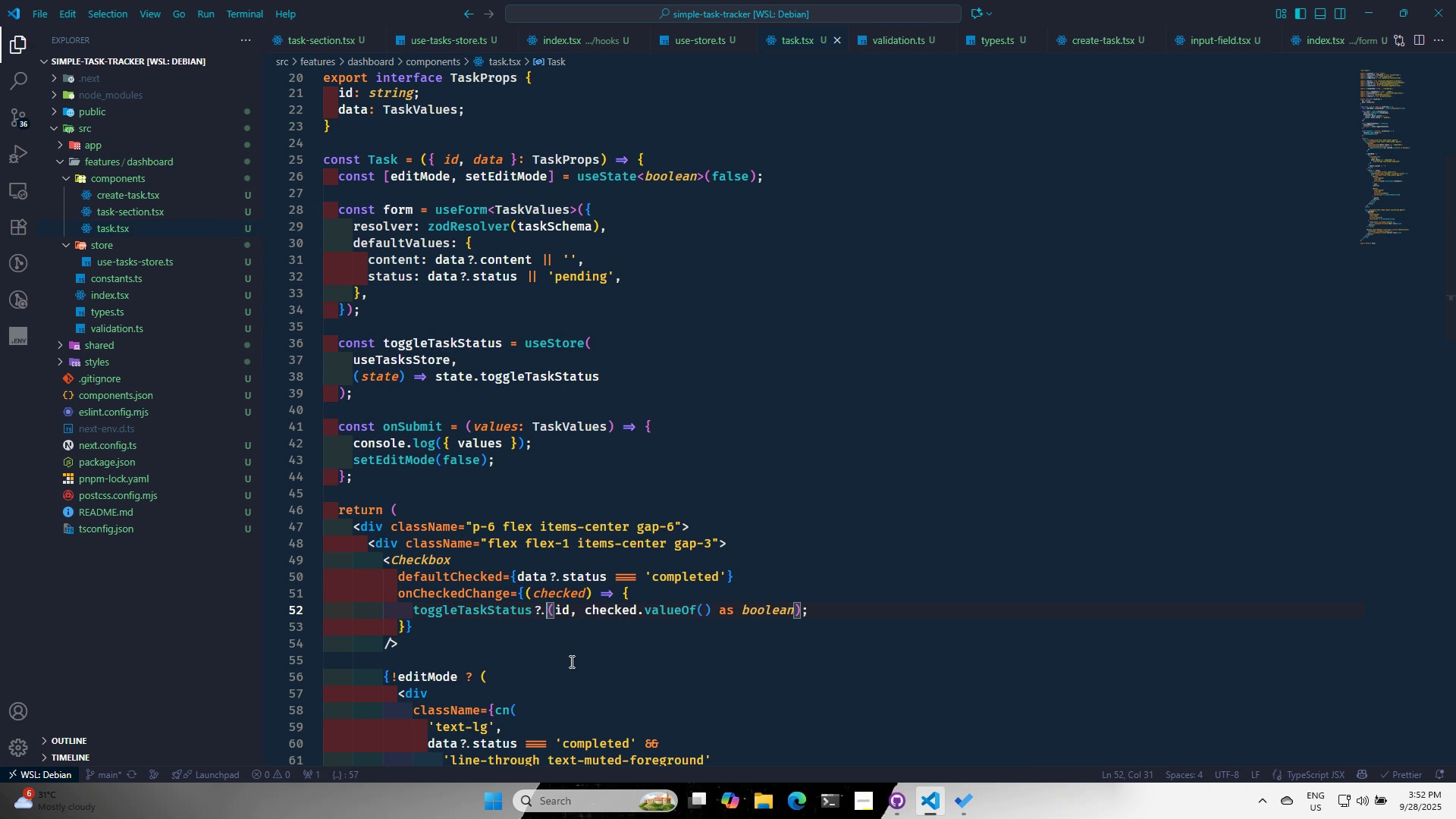 
key(Control+S)
 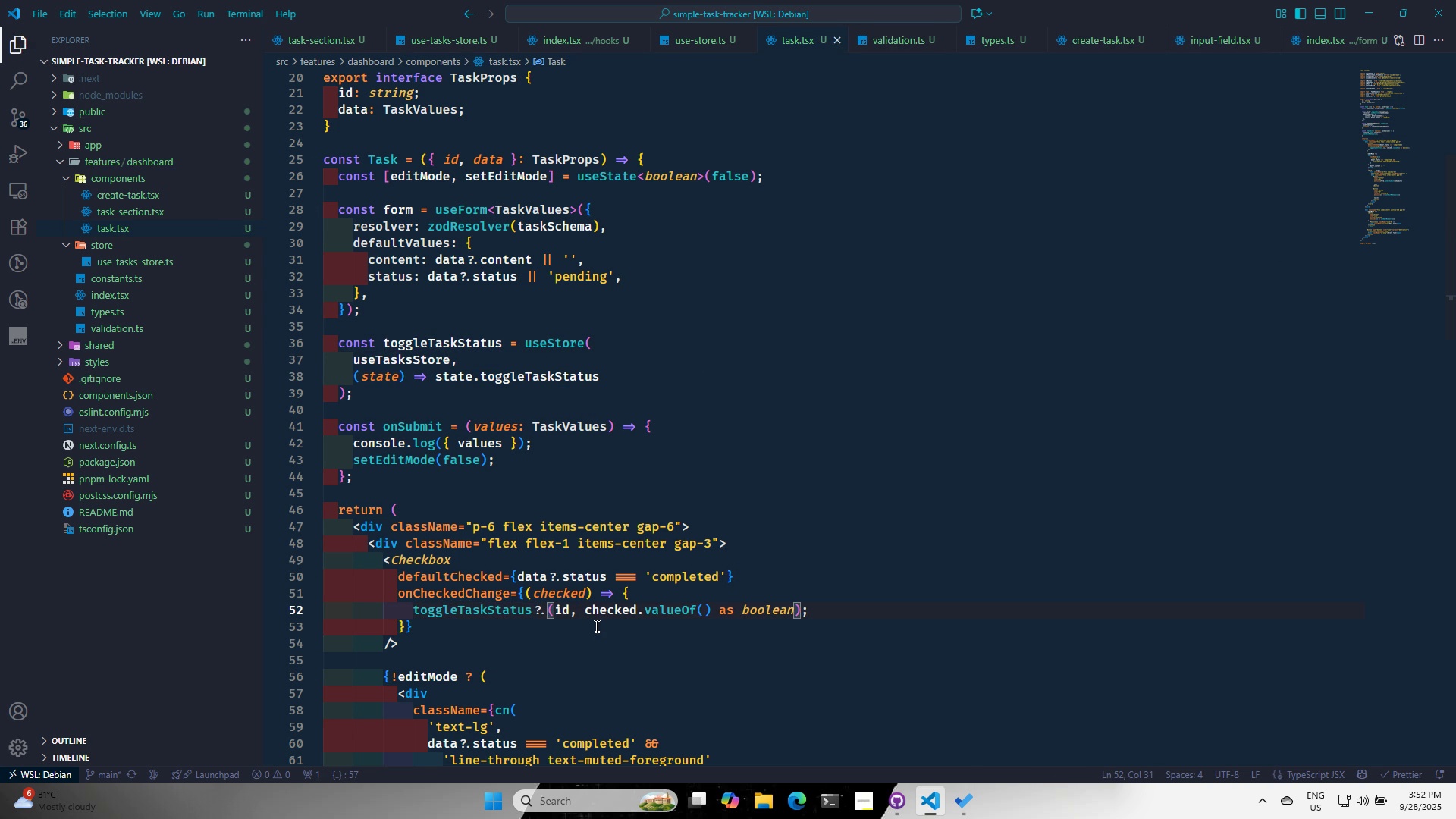 
key(Alt+AltLeft)
 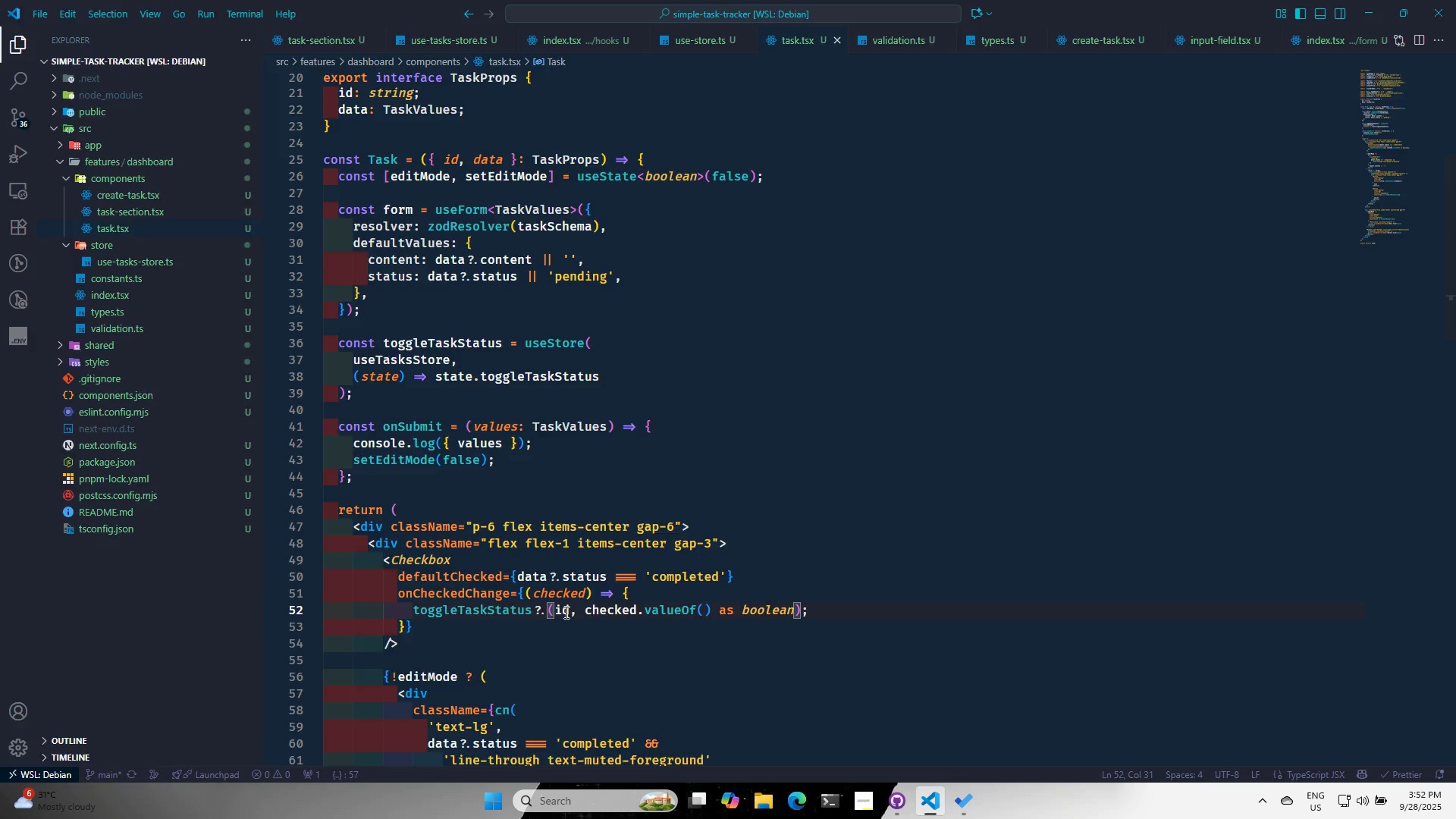 
key(Alt+Tab)
 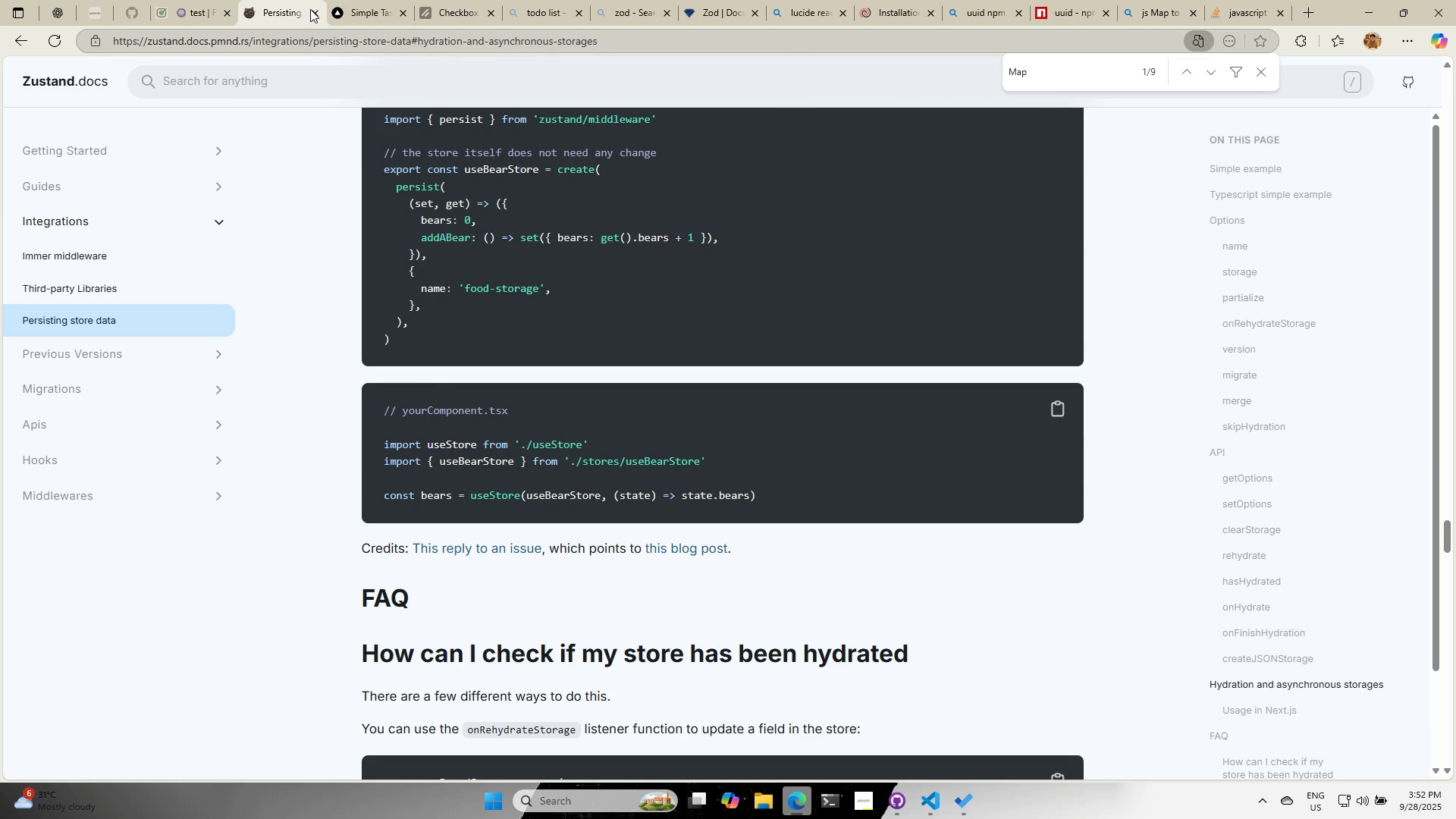 
left_click([350, 0])
 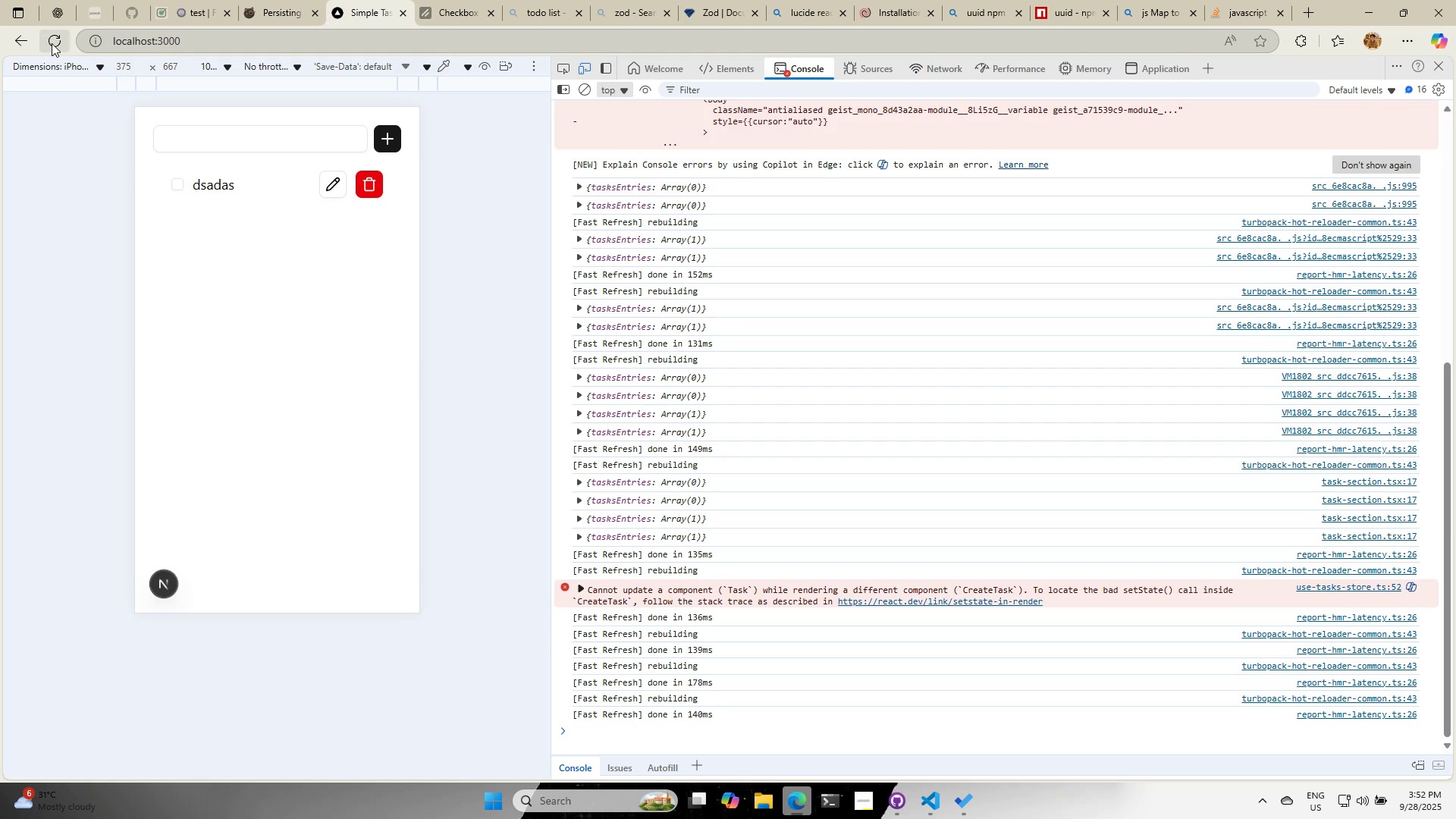 
left_click([52, 43])
 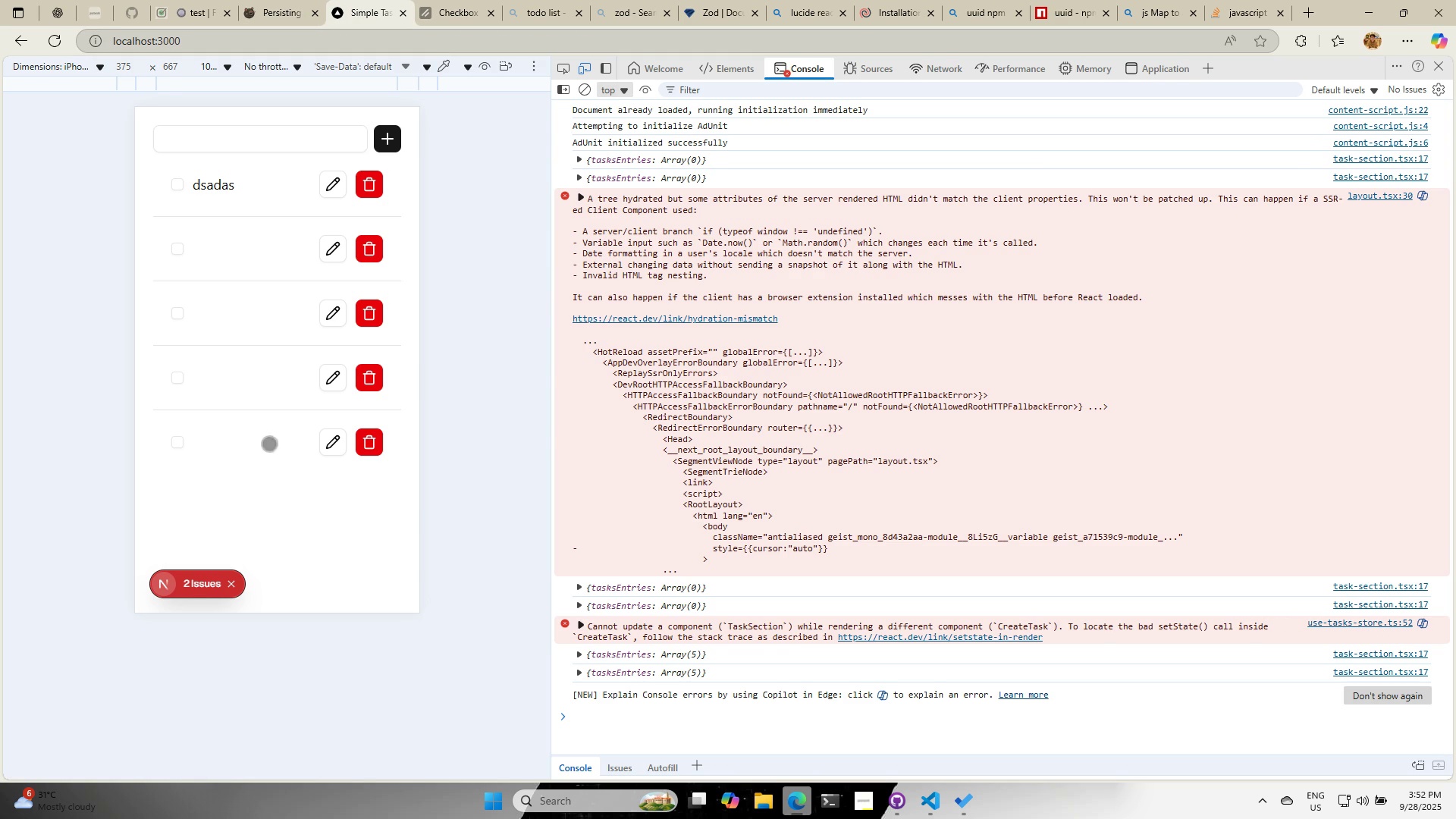 
left_click([177, 187])
 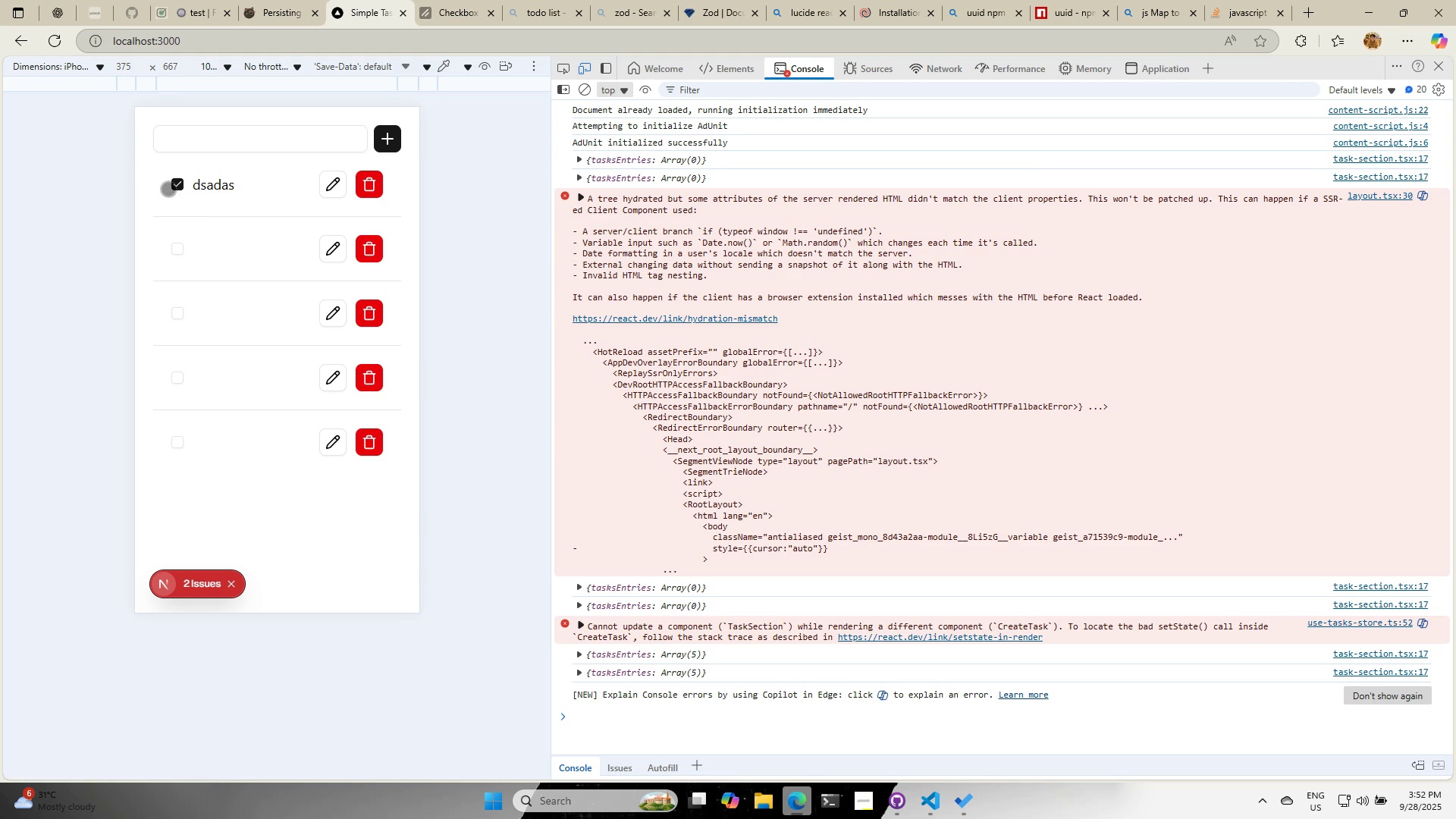 
left_click([174, 186])
 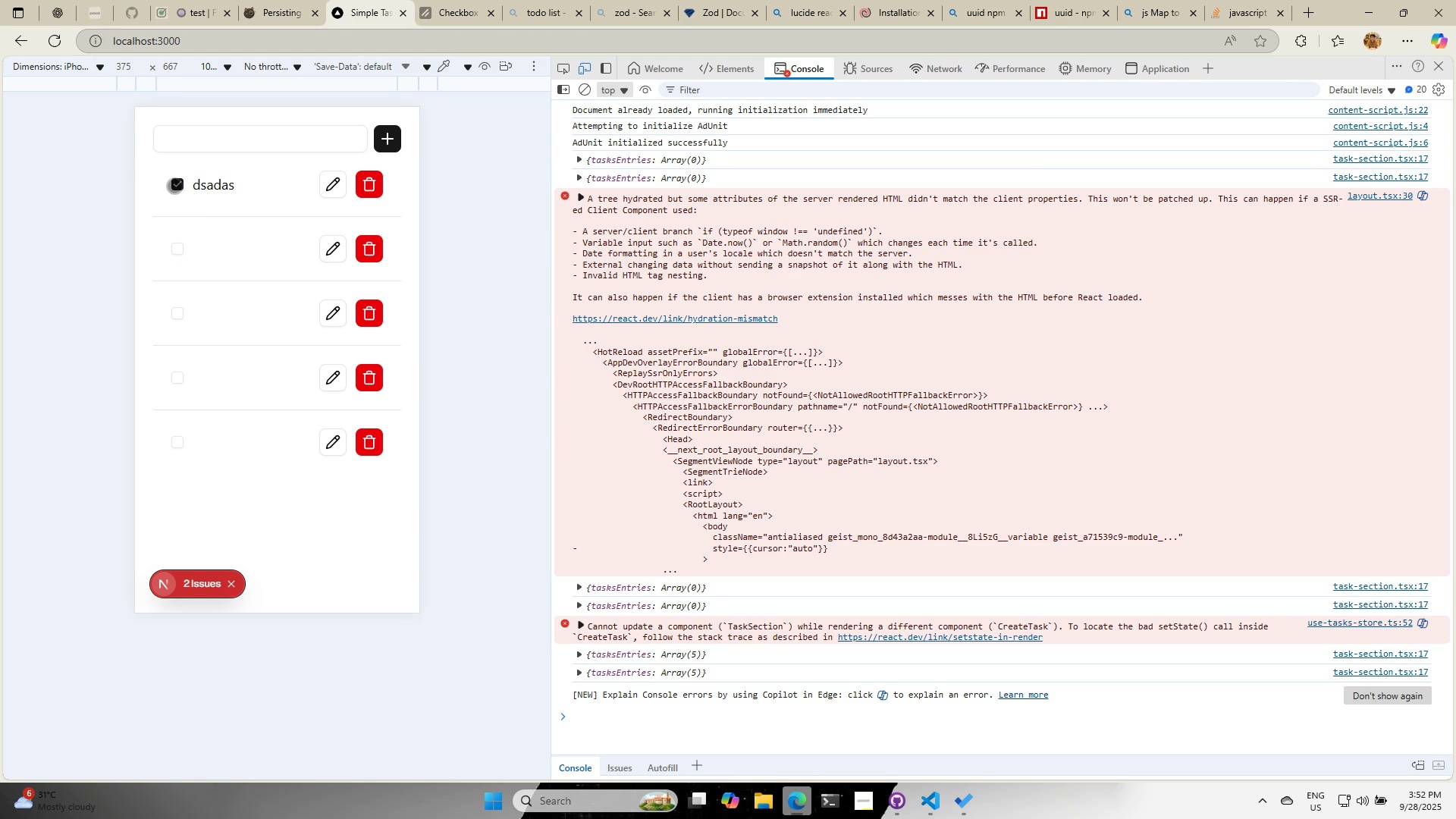 
double_click([174, 186])
 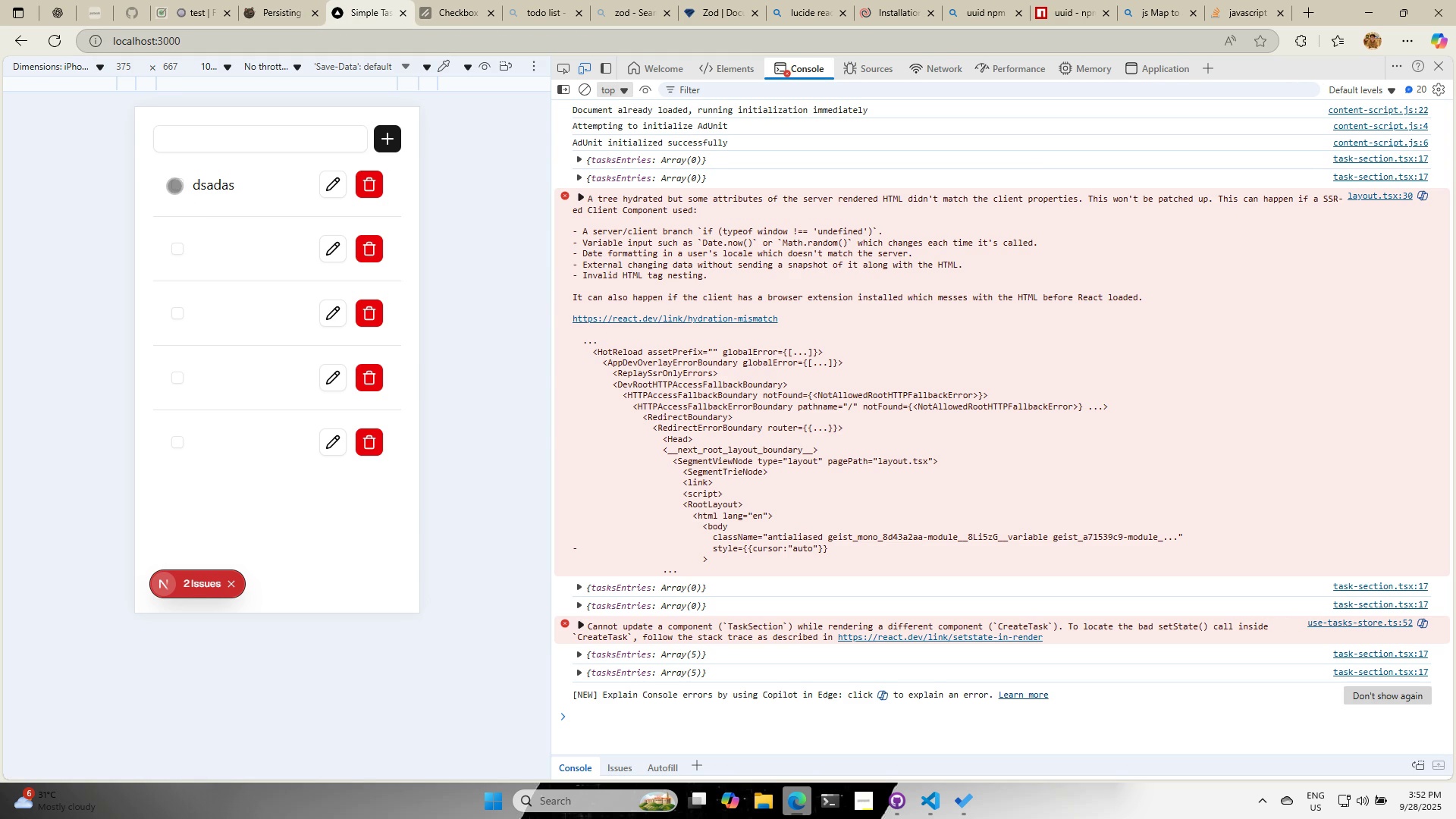 
triple_click([174, 186])
 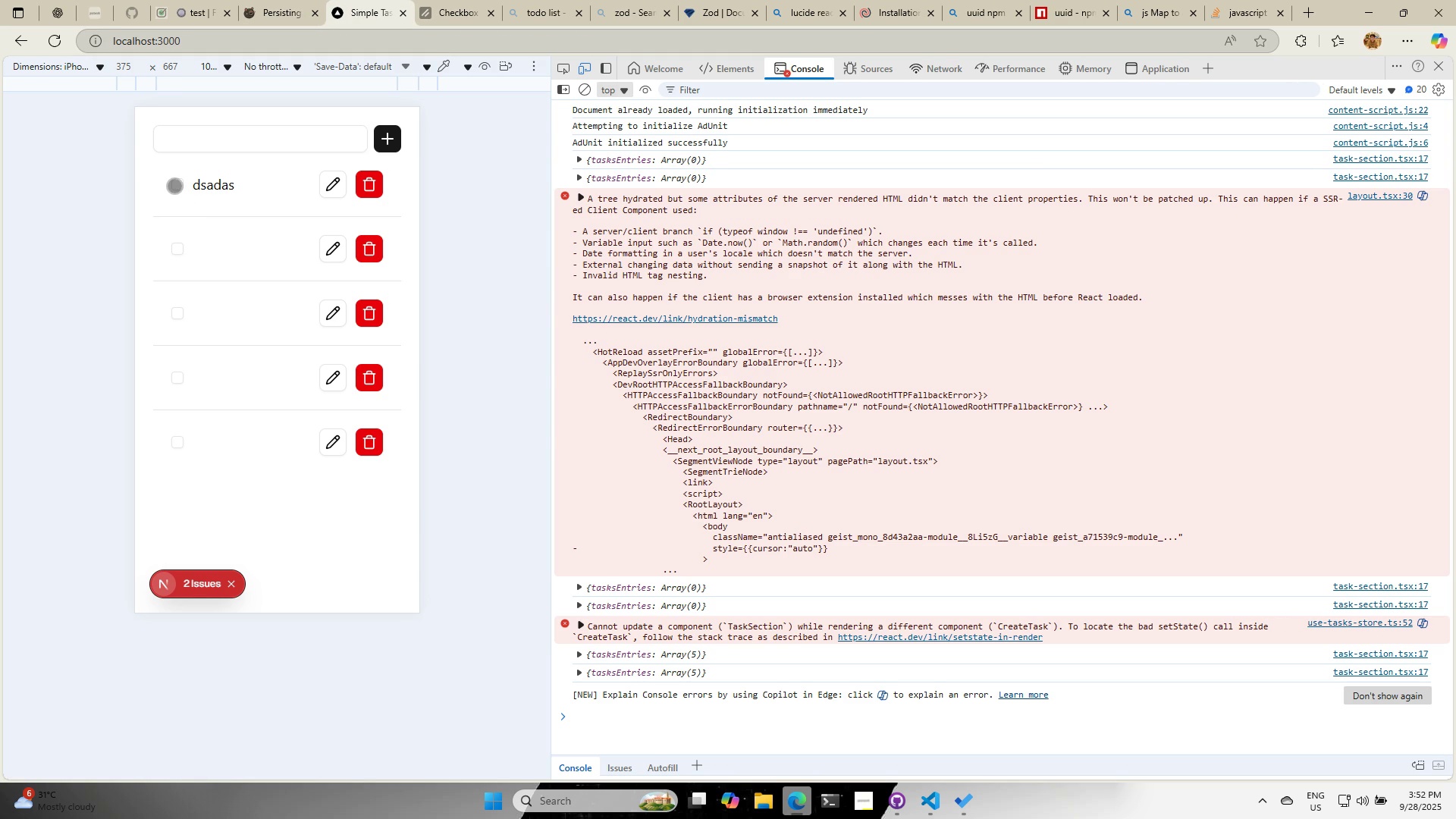 
triple_click([174, 186])
 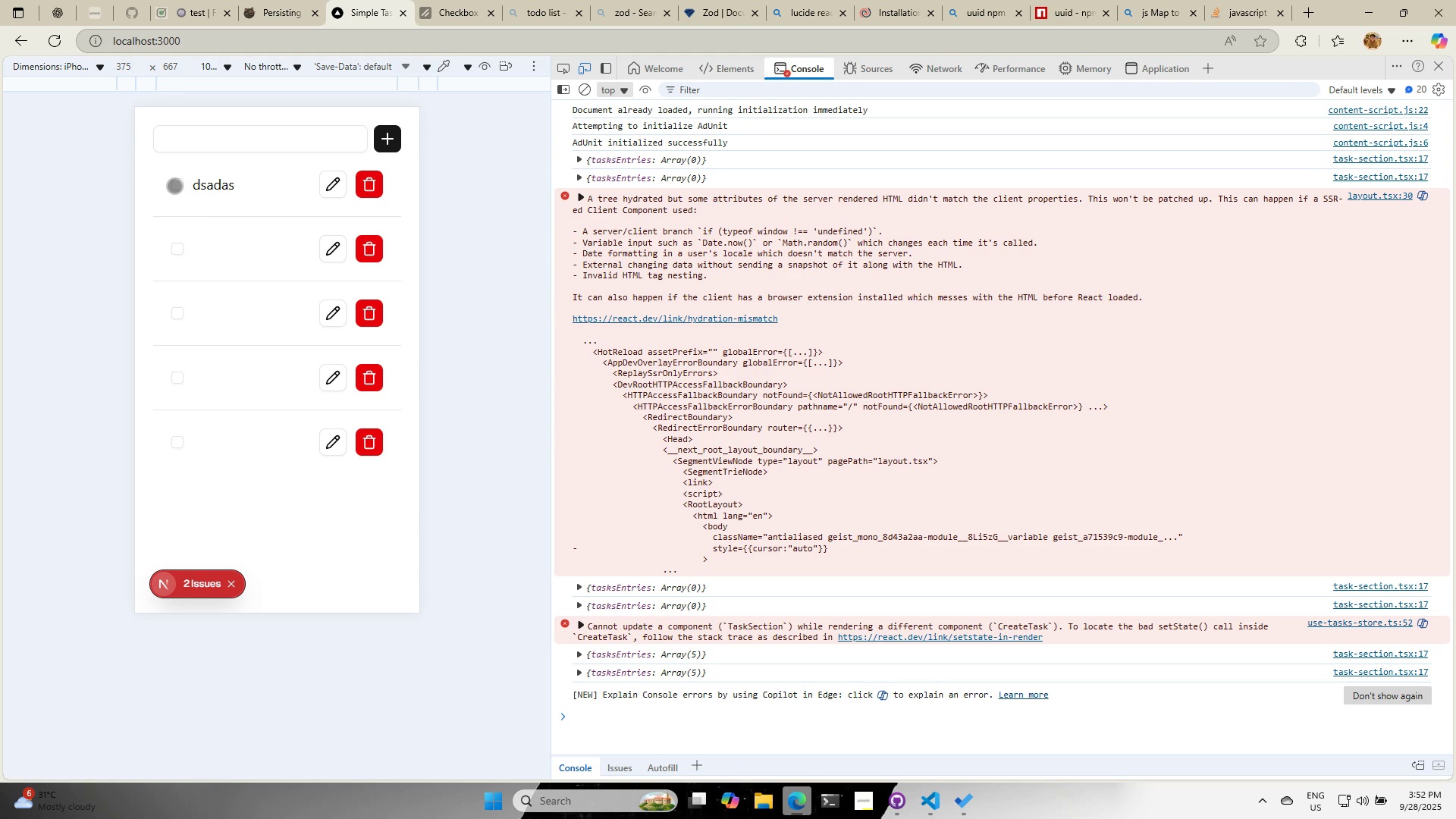 
triple_click([174, 186])
 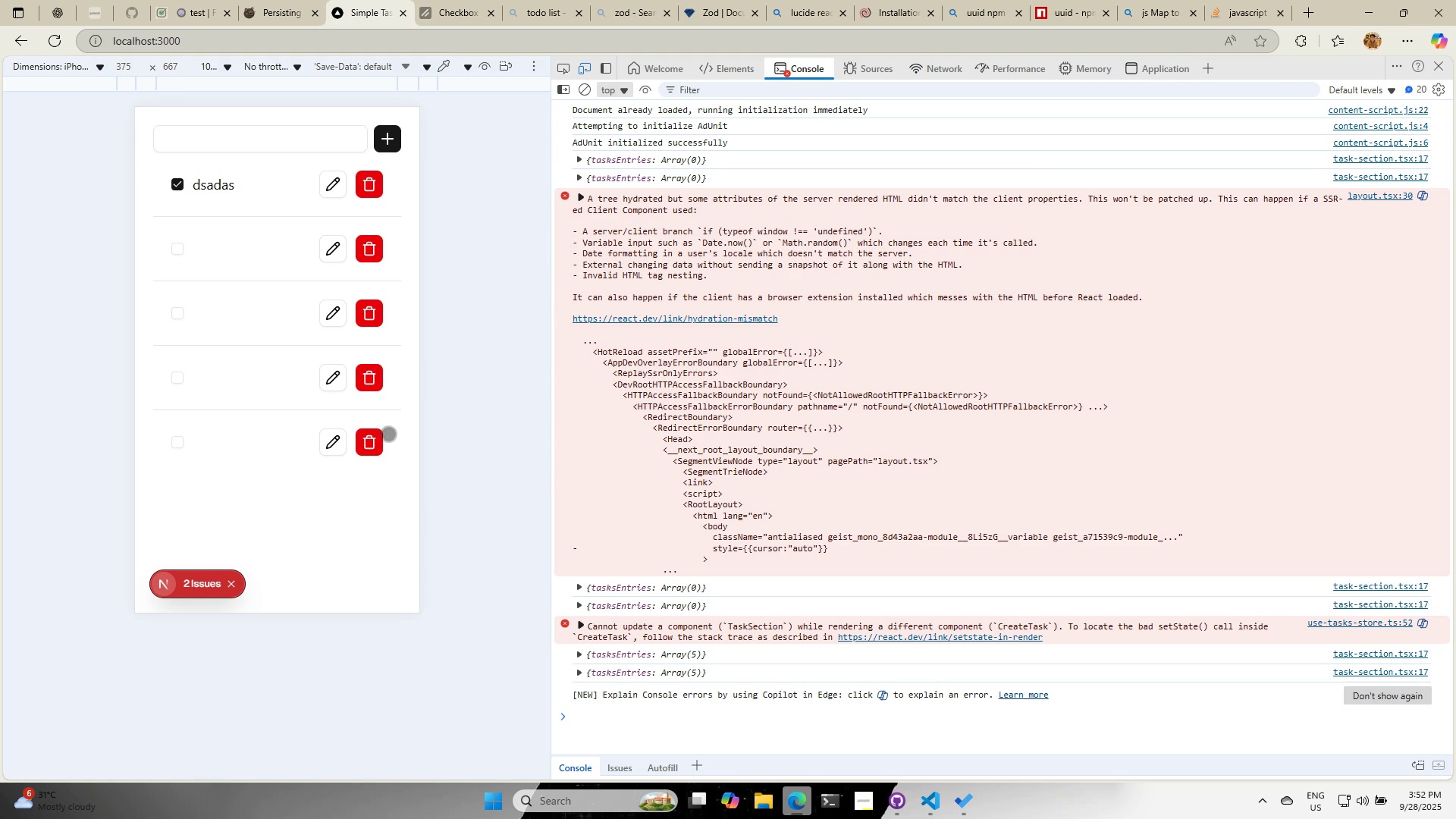 
left_click([369, 442])
 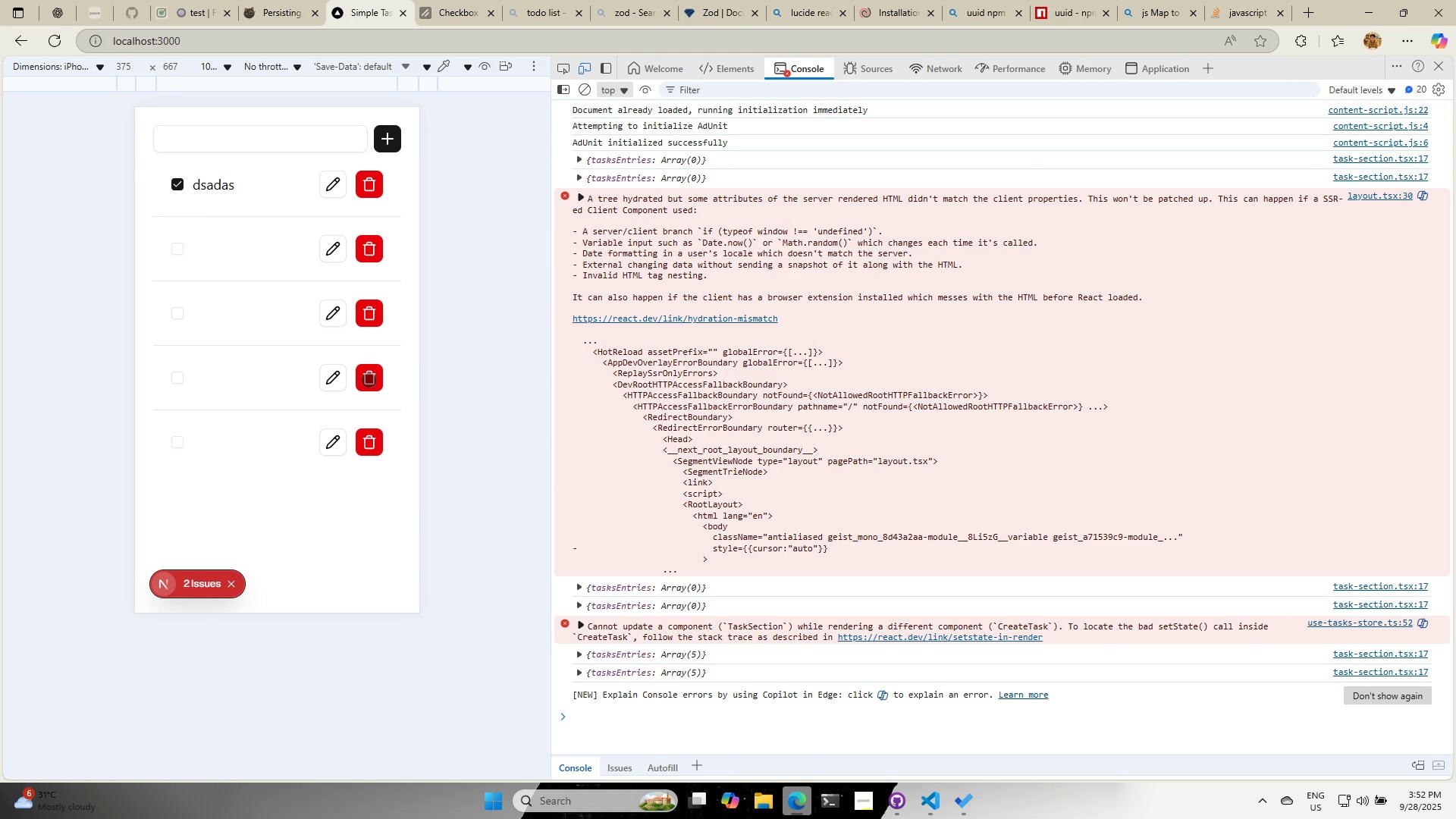 
left_click([369, 380])
 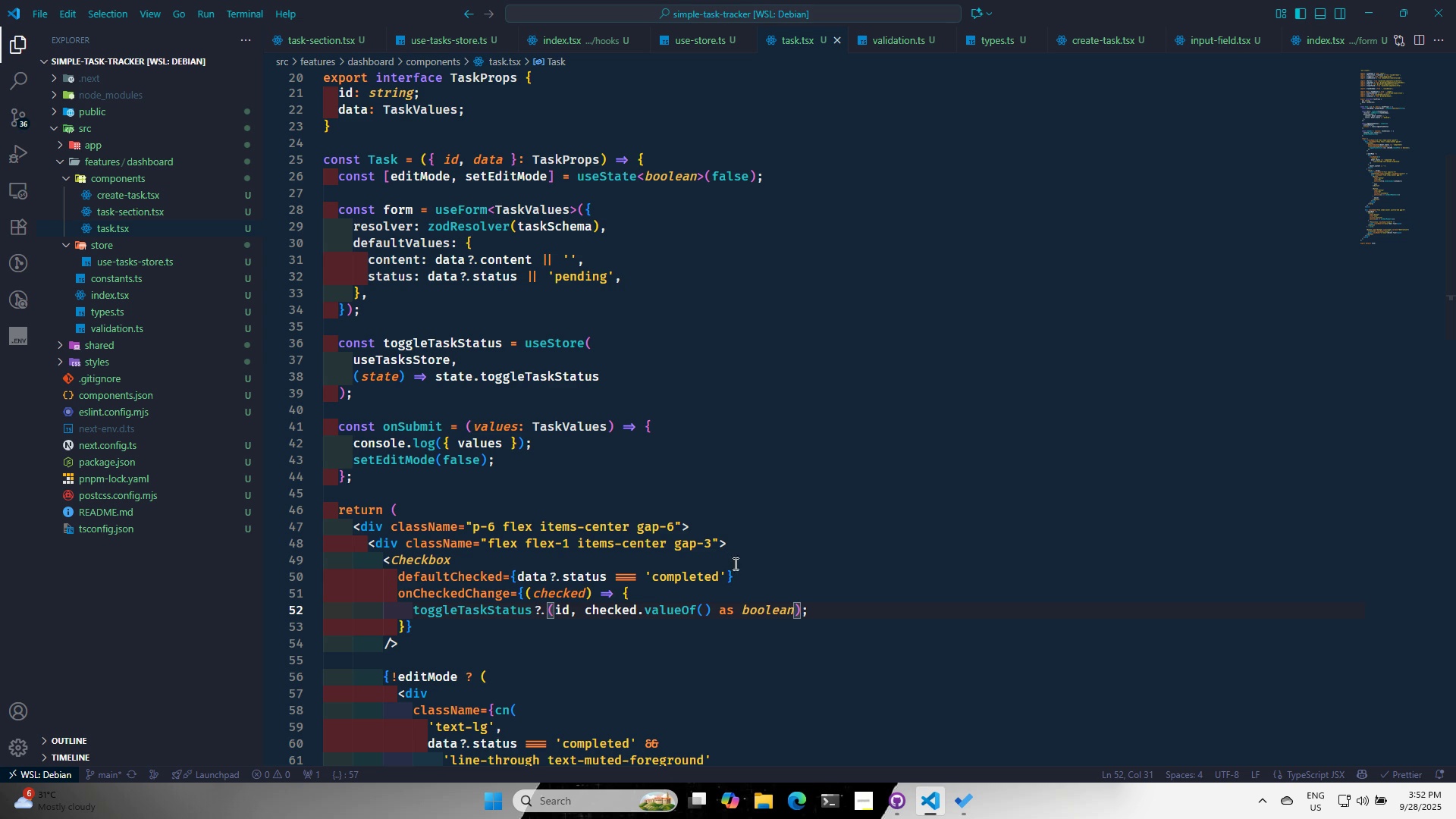 
scroll: coordinate [752, 489], scroll_direction: down, amount: 1.0
 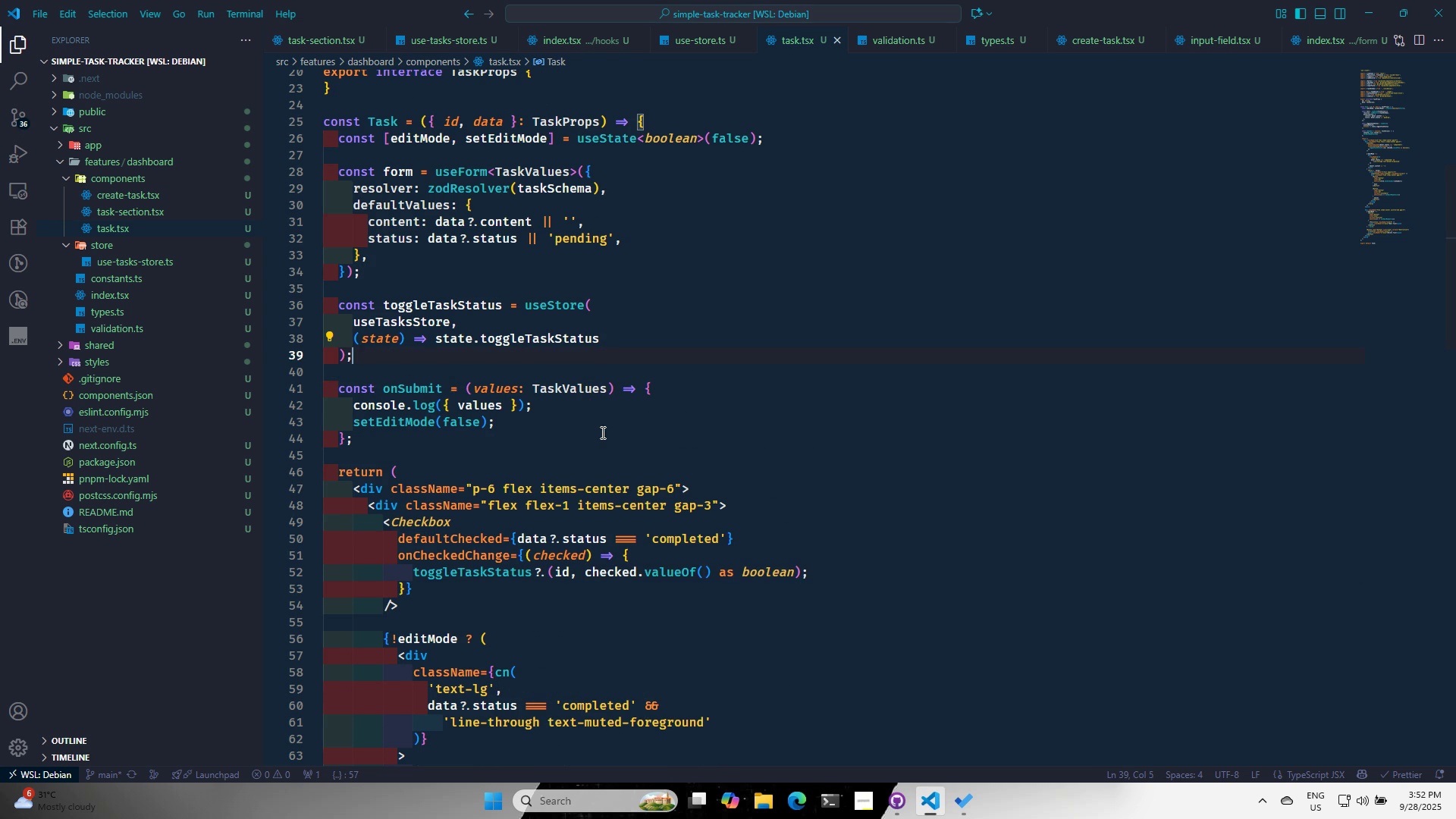 
key(Enter)
 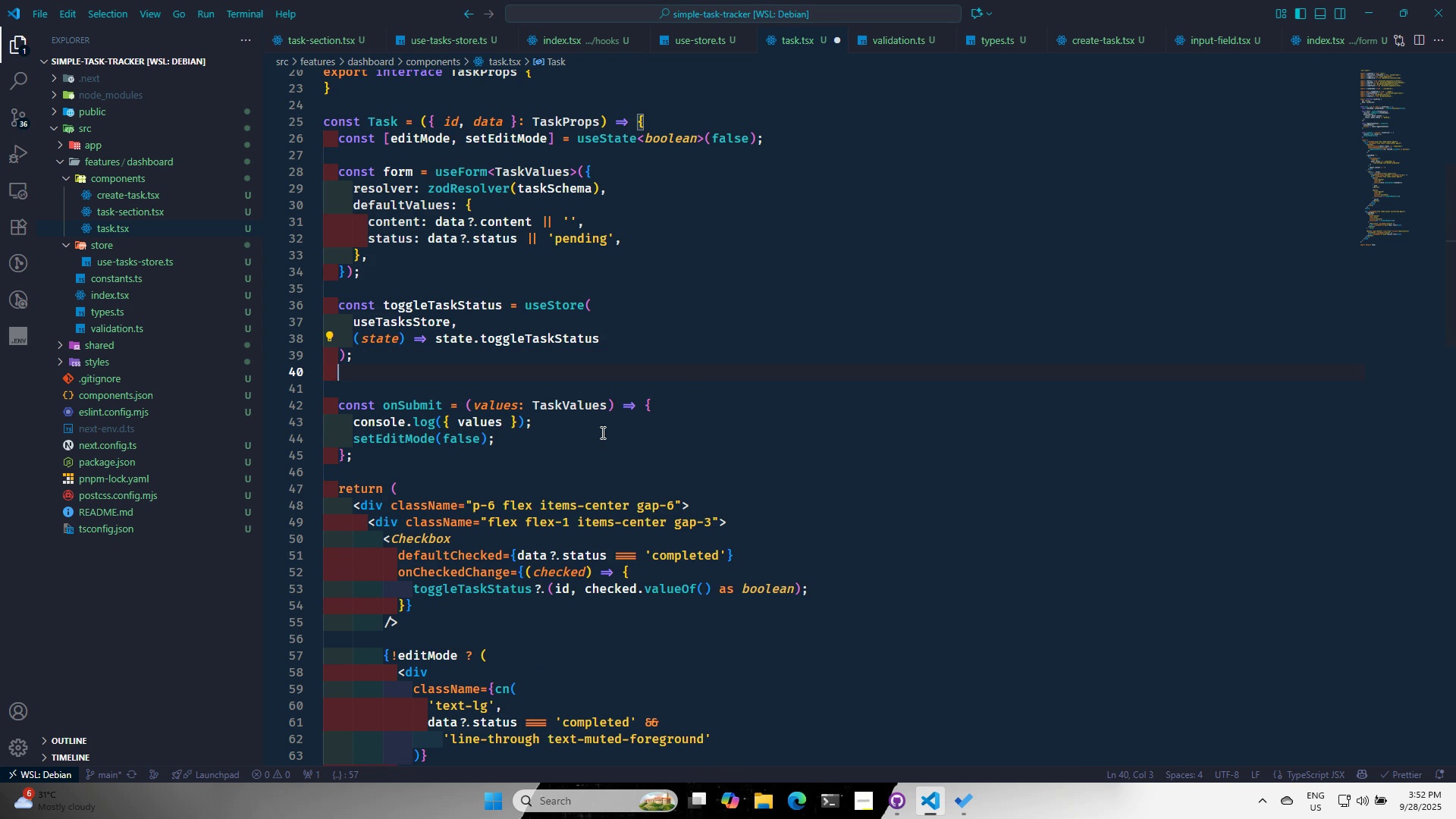 
key(Enter)
 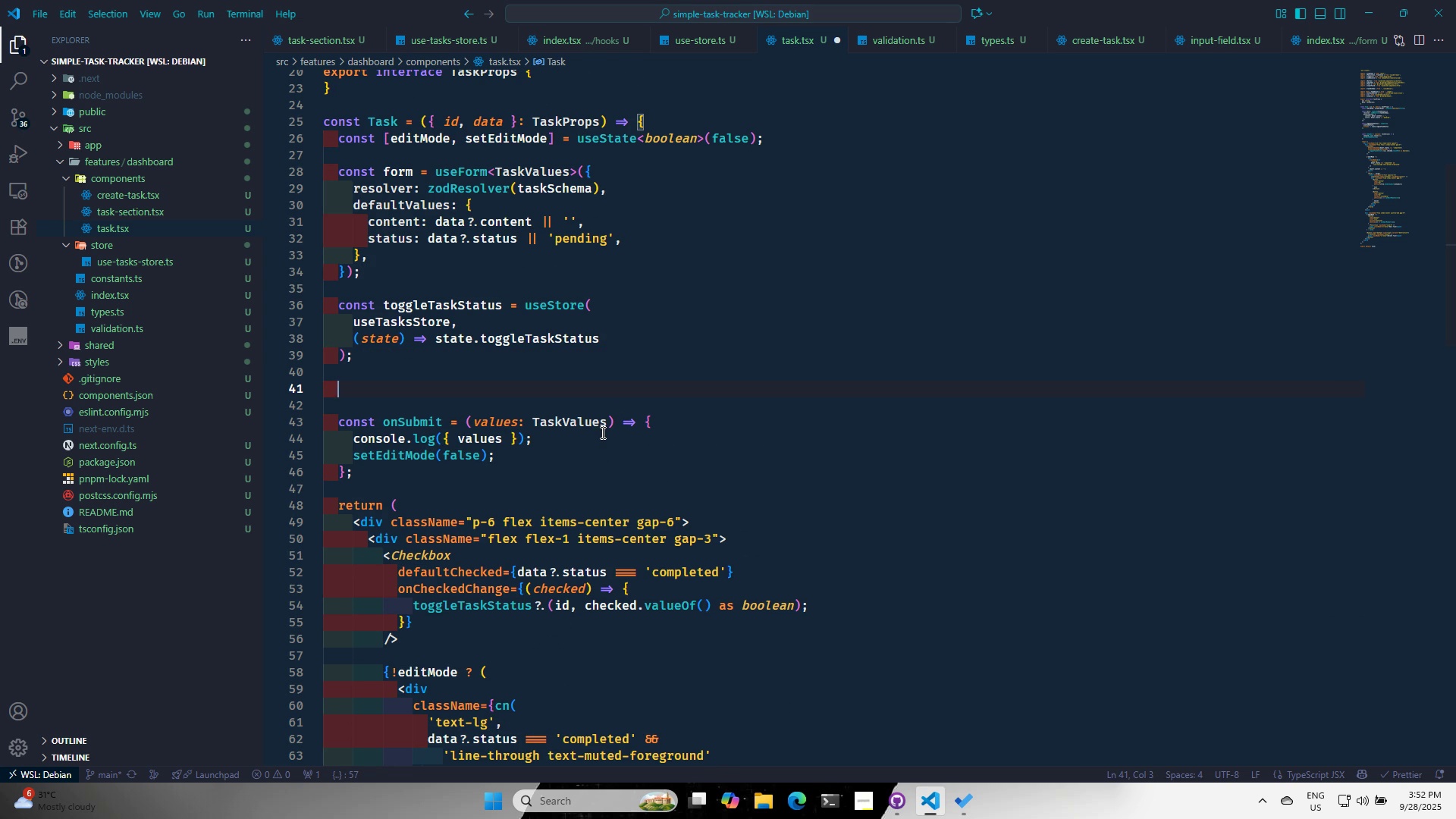 
type(const )
 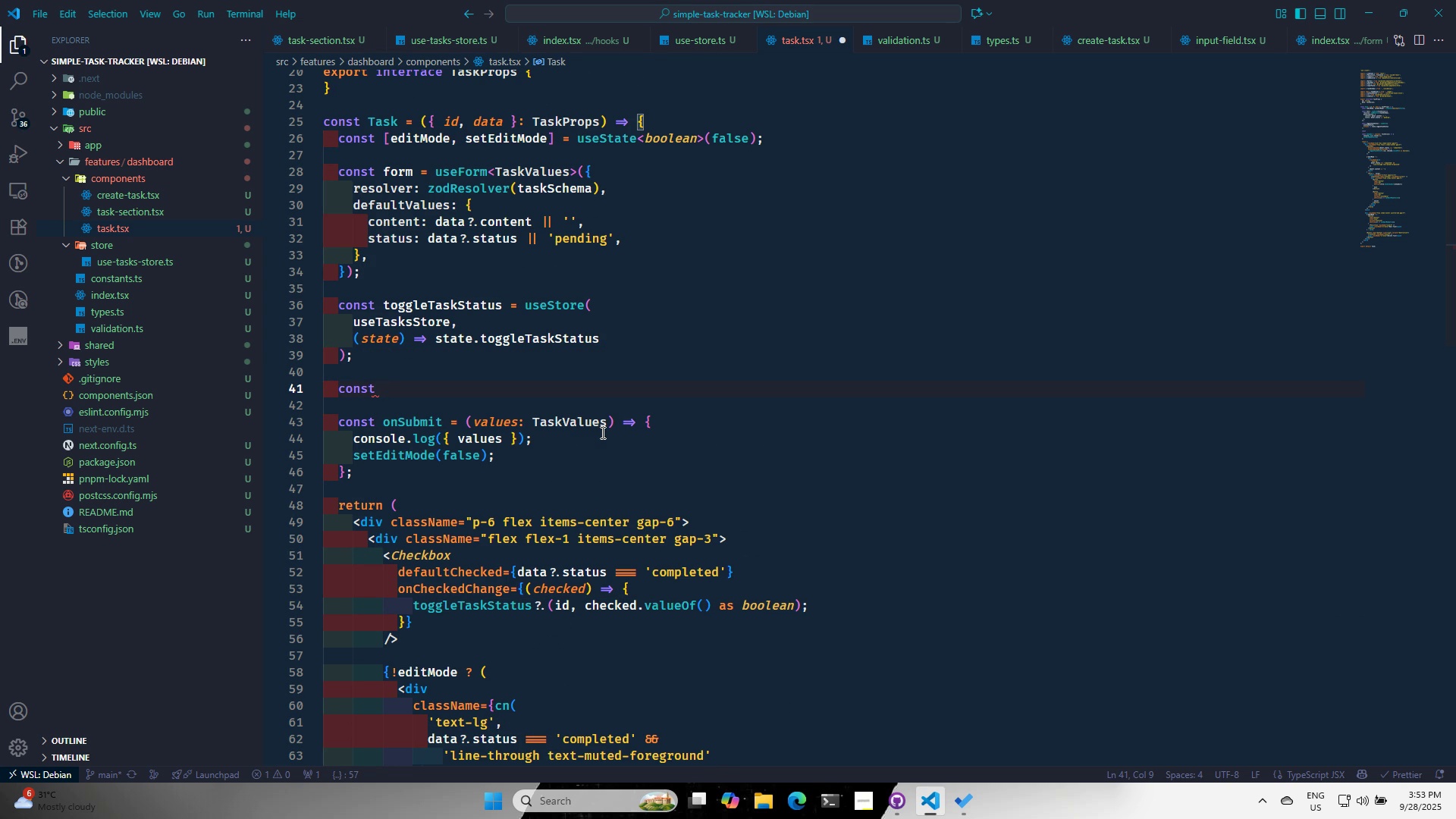 
wait(14.81)
 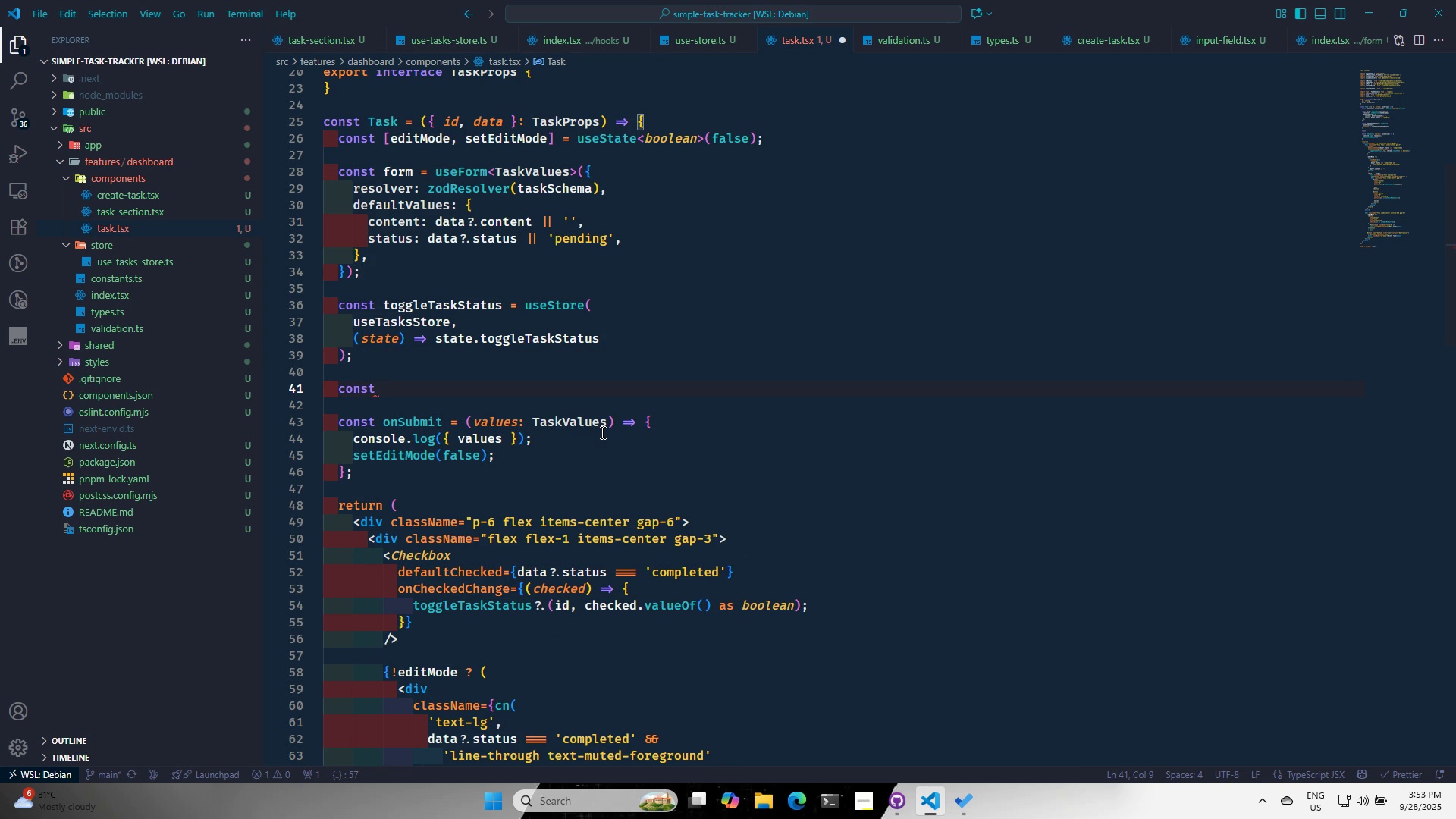 
key(Alt+AltLeft)
 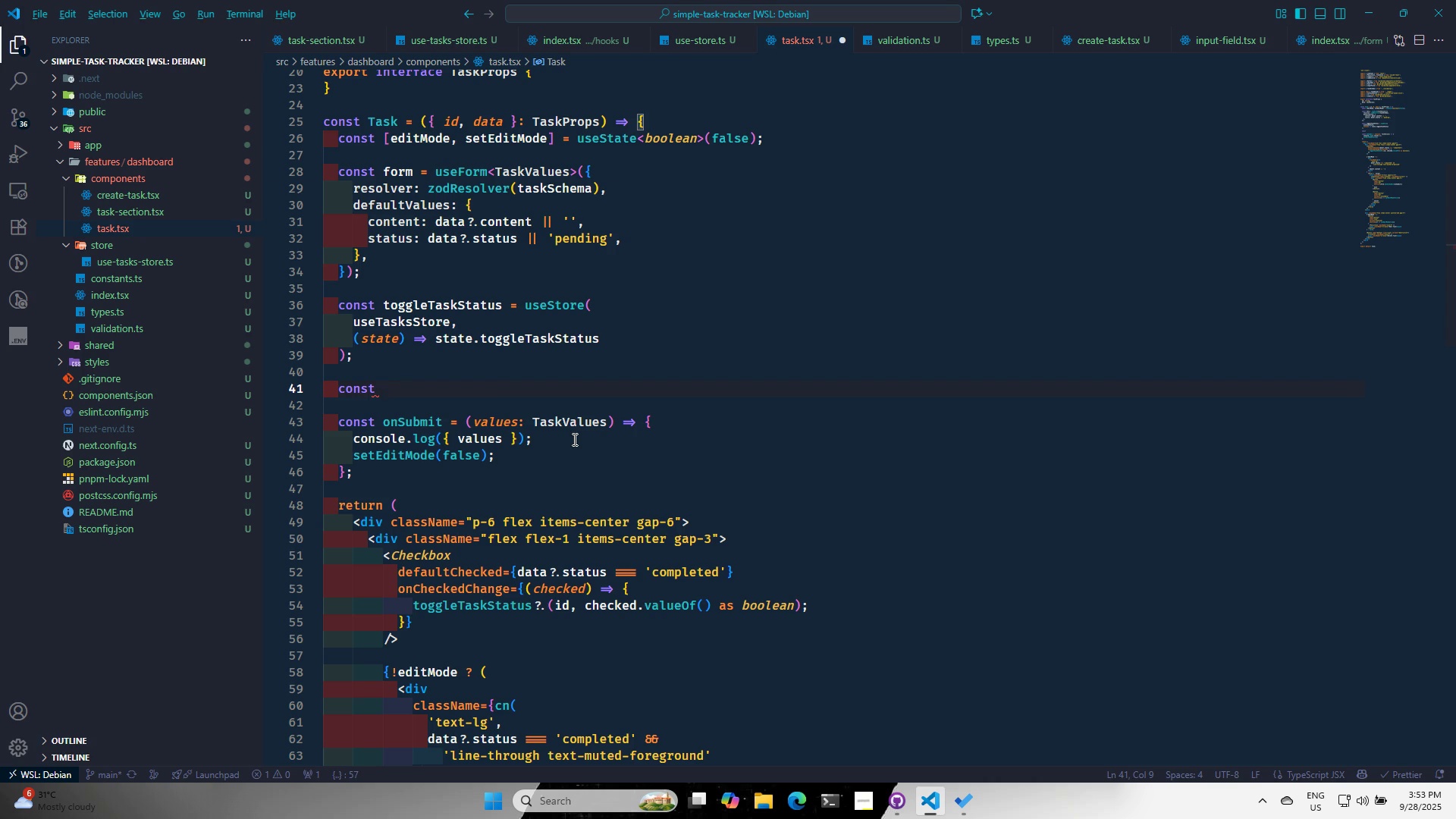 
key(Alt+Tab)
 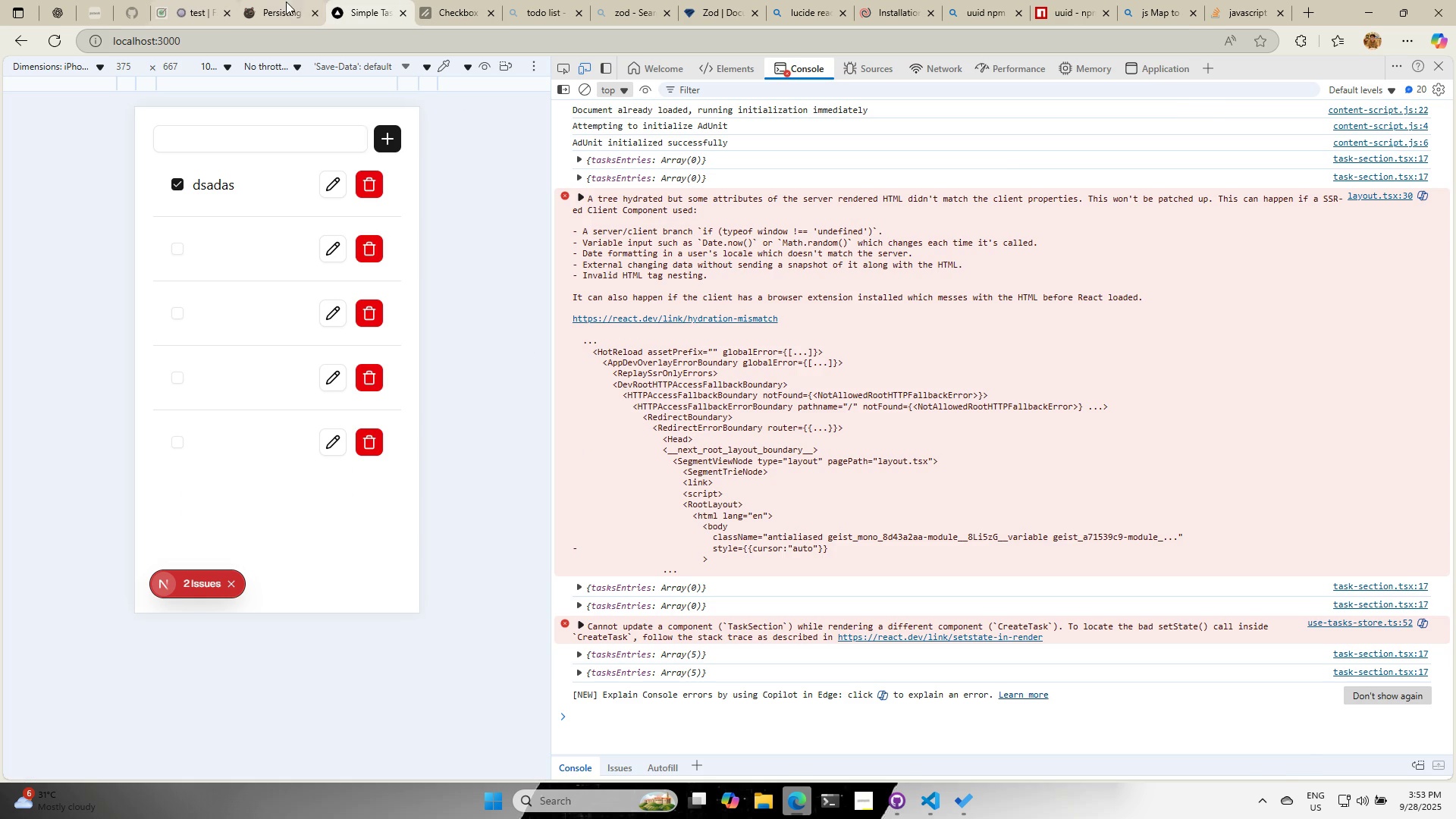 
left_click([284, 0])
 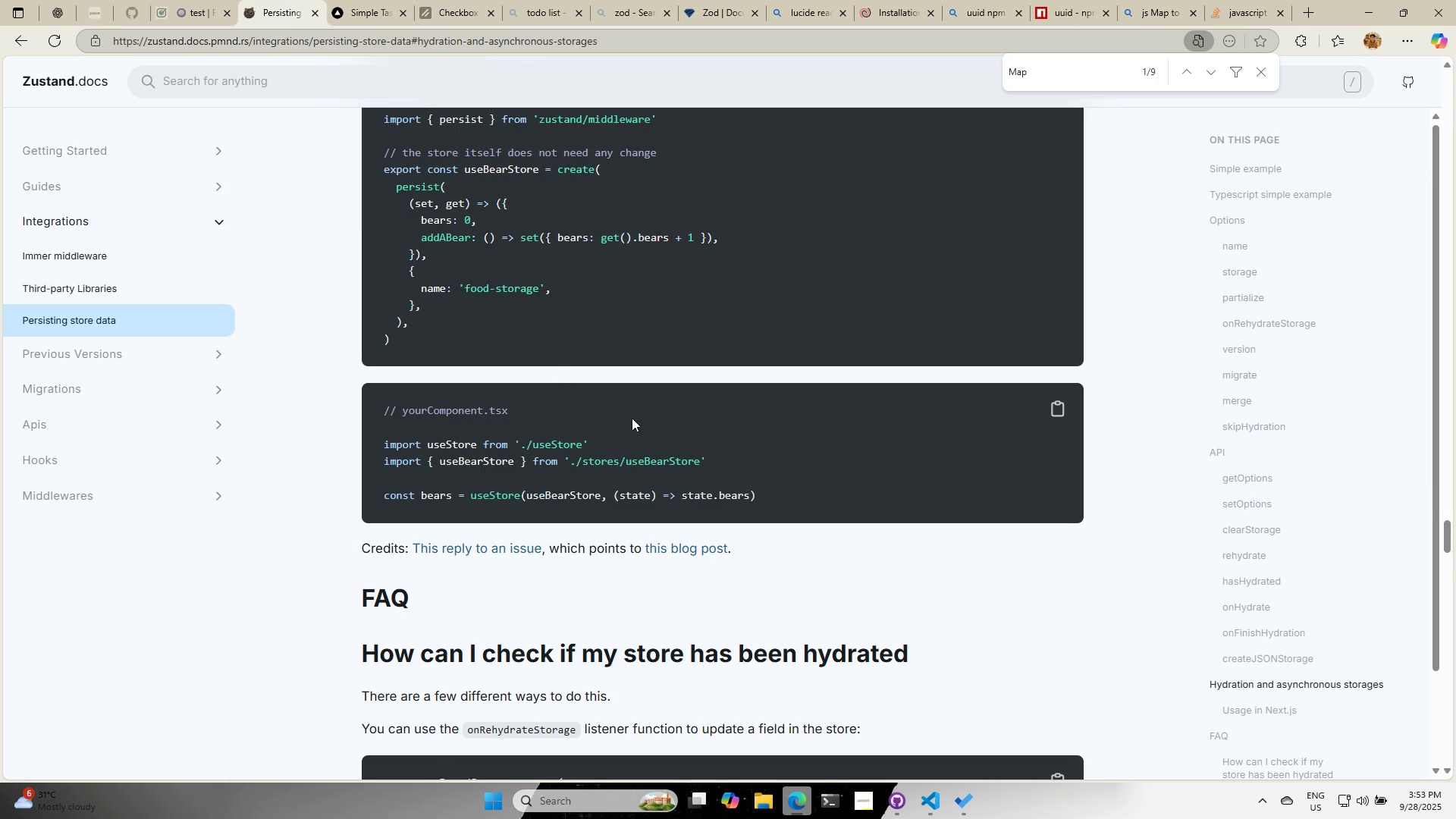 
scroll: coordinate [660, 437], scroll_direction: down, amount: 6.0
 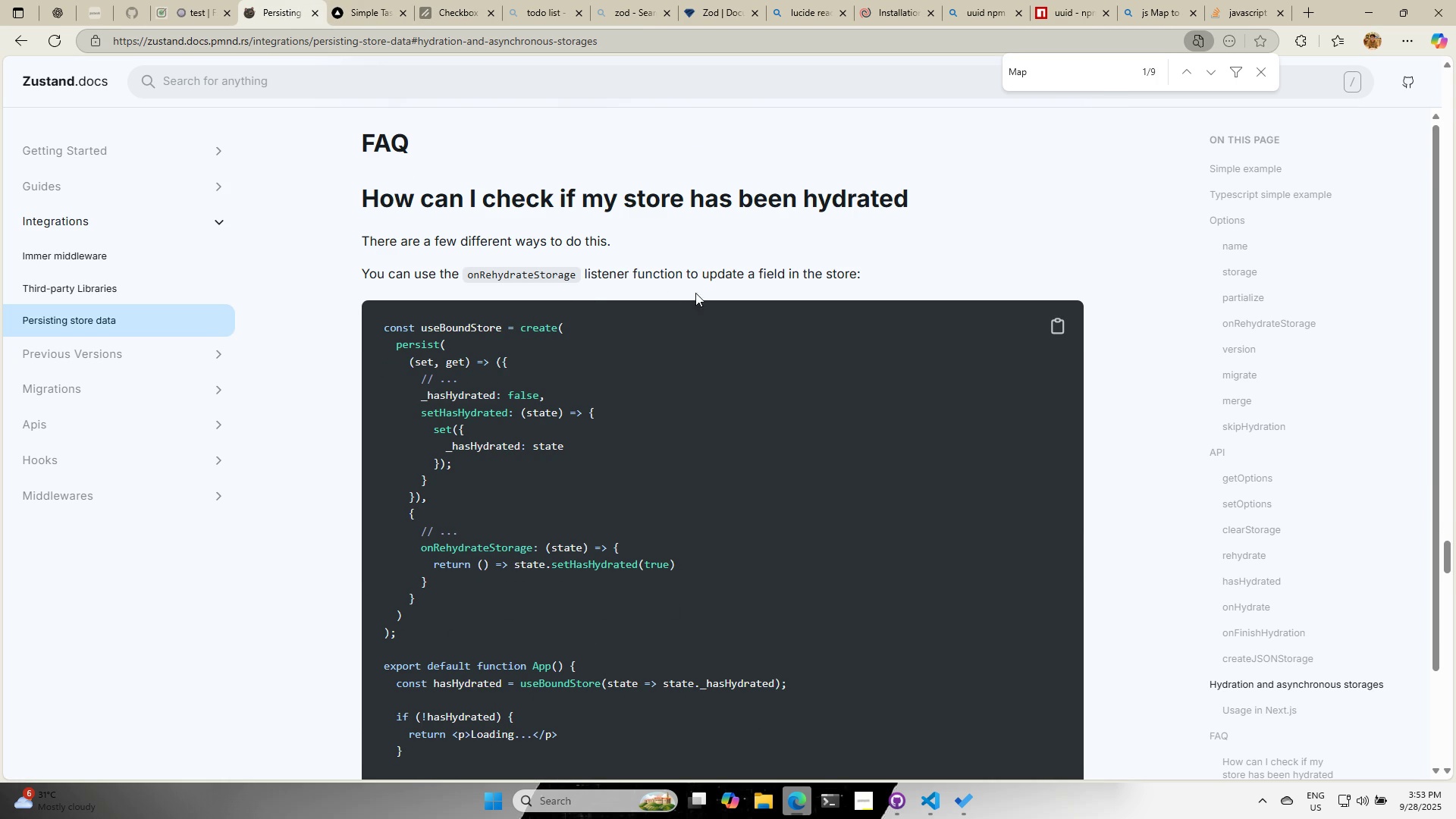 
wait(13.85)
 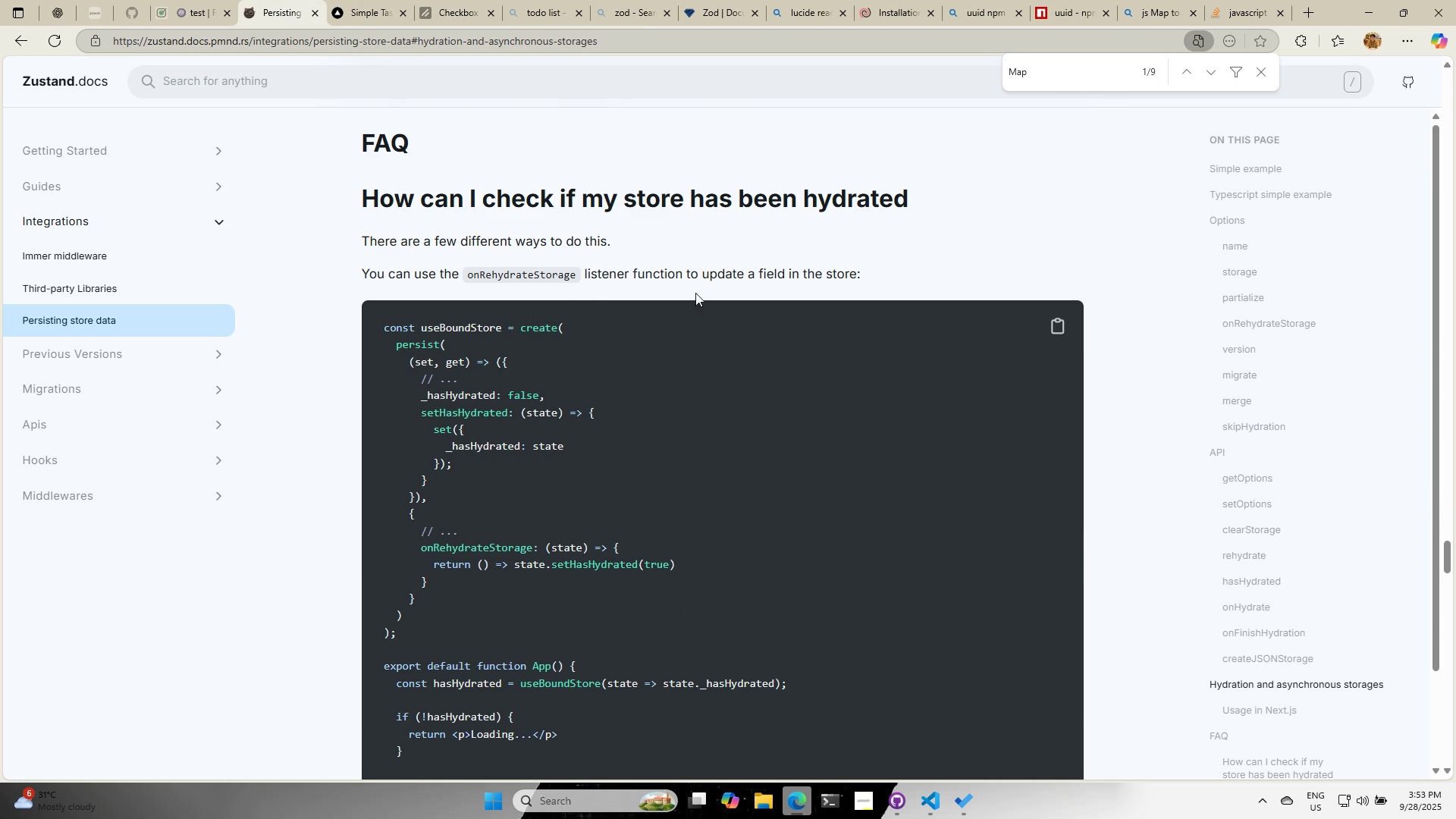 
scroll: coordinate [816, 452], scroll_direction: down, amount: 1.0
 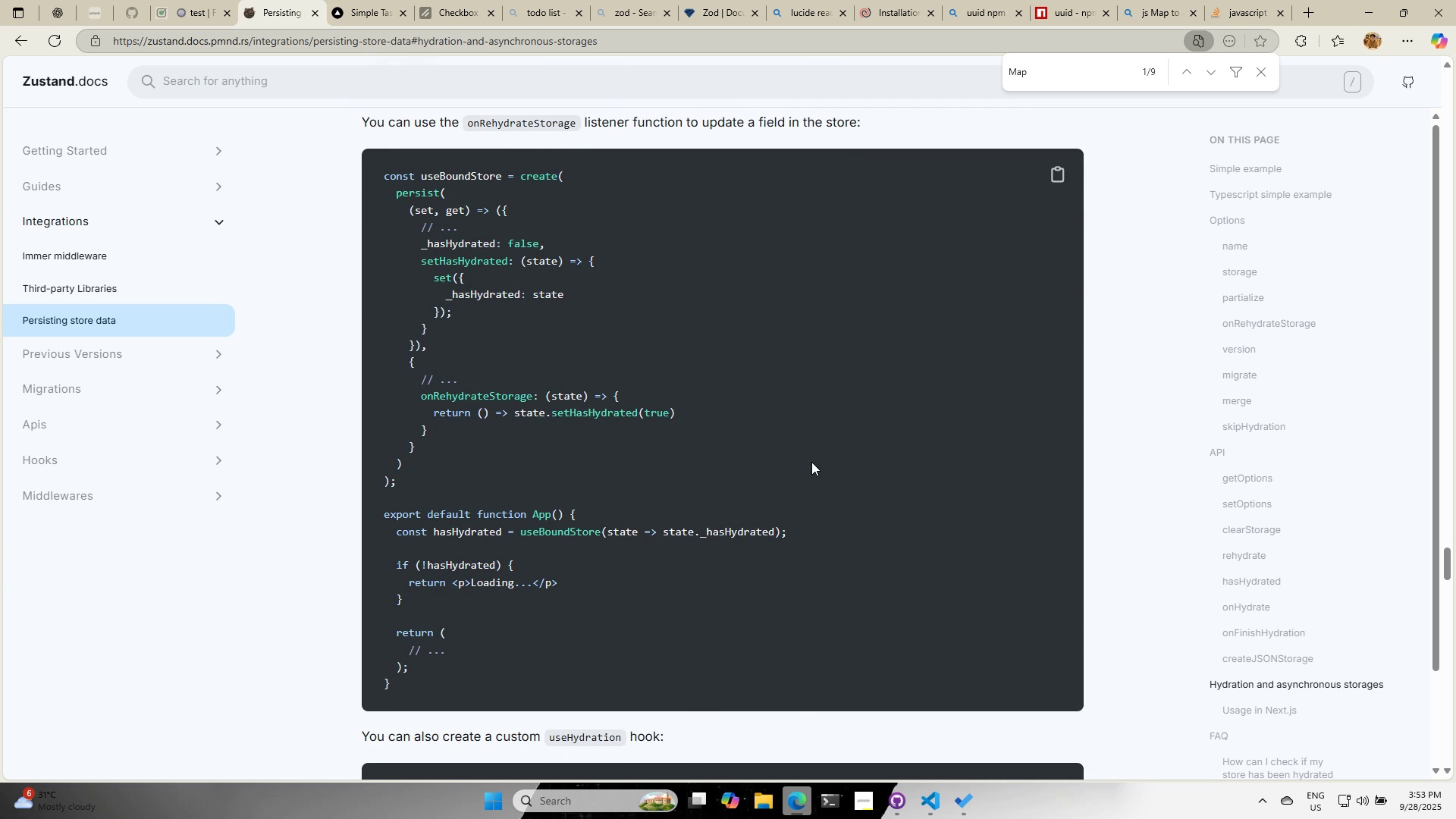 
wait(7.67)
 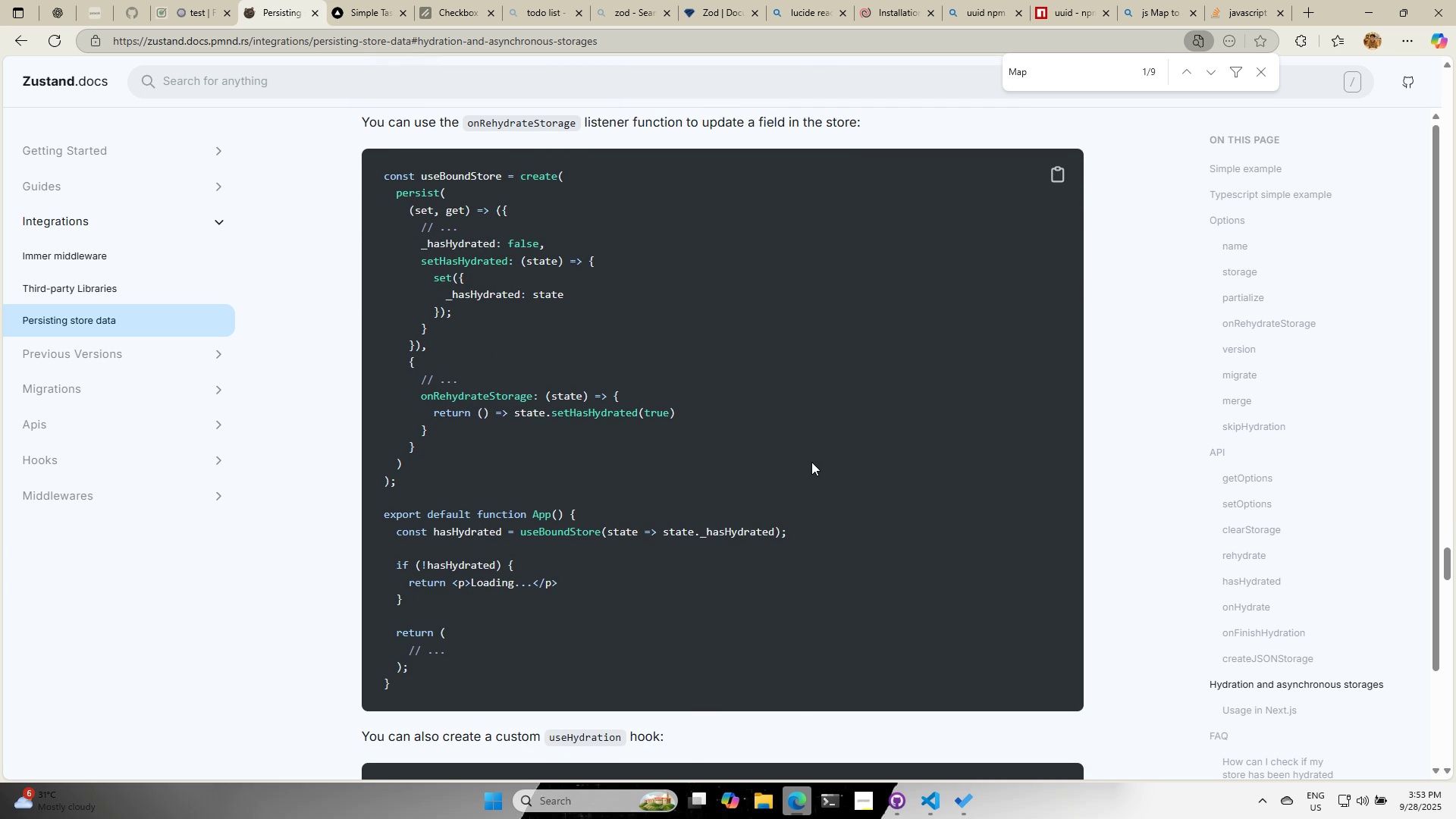 
scroll: coordinate [819, 469], scroll_direction: up, amount: 2.0
 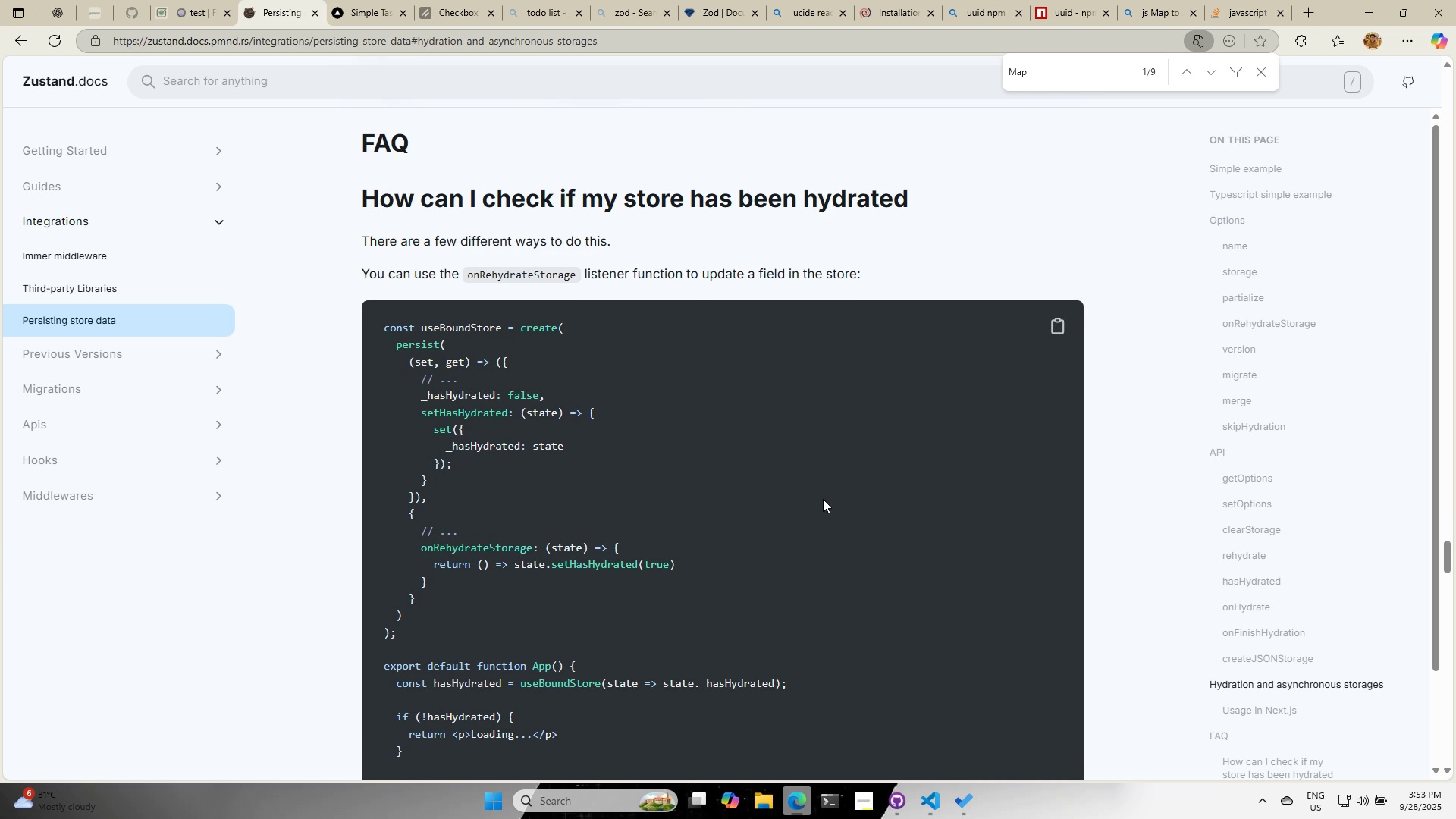 
scroll: coordinate [829, 514], scroll_direction: down, amount: 16.0
 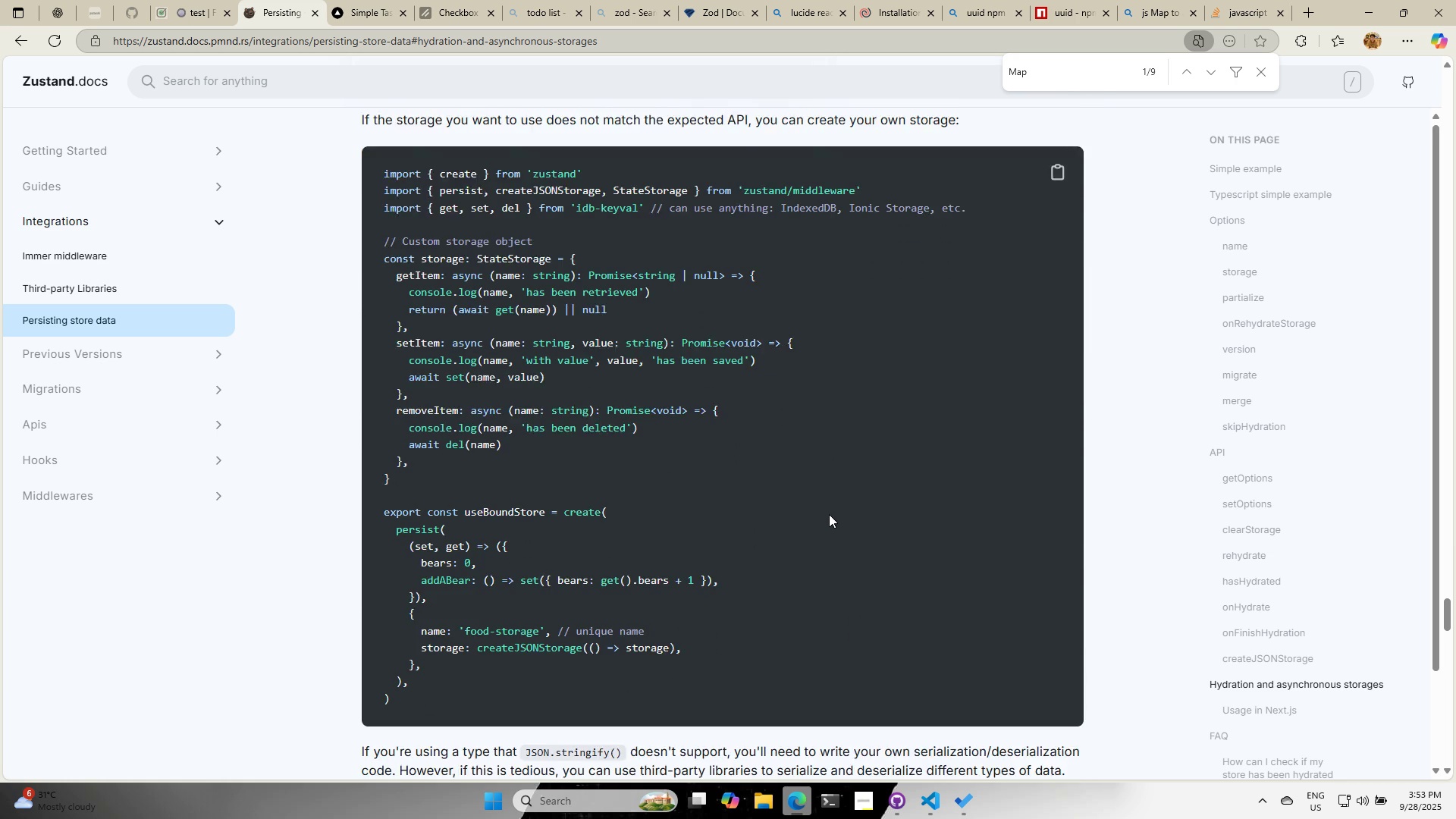 
scroll: coordinate [826, 594], scroll_direction: down, amount: 25.0
 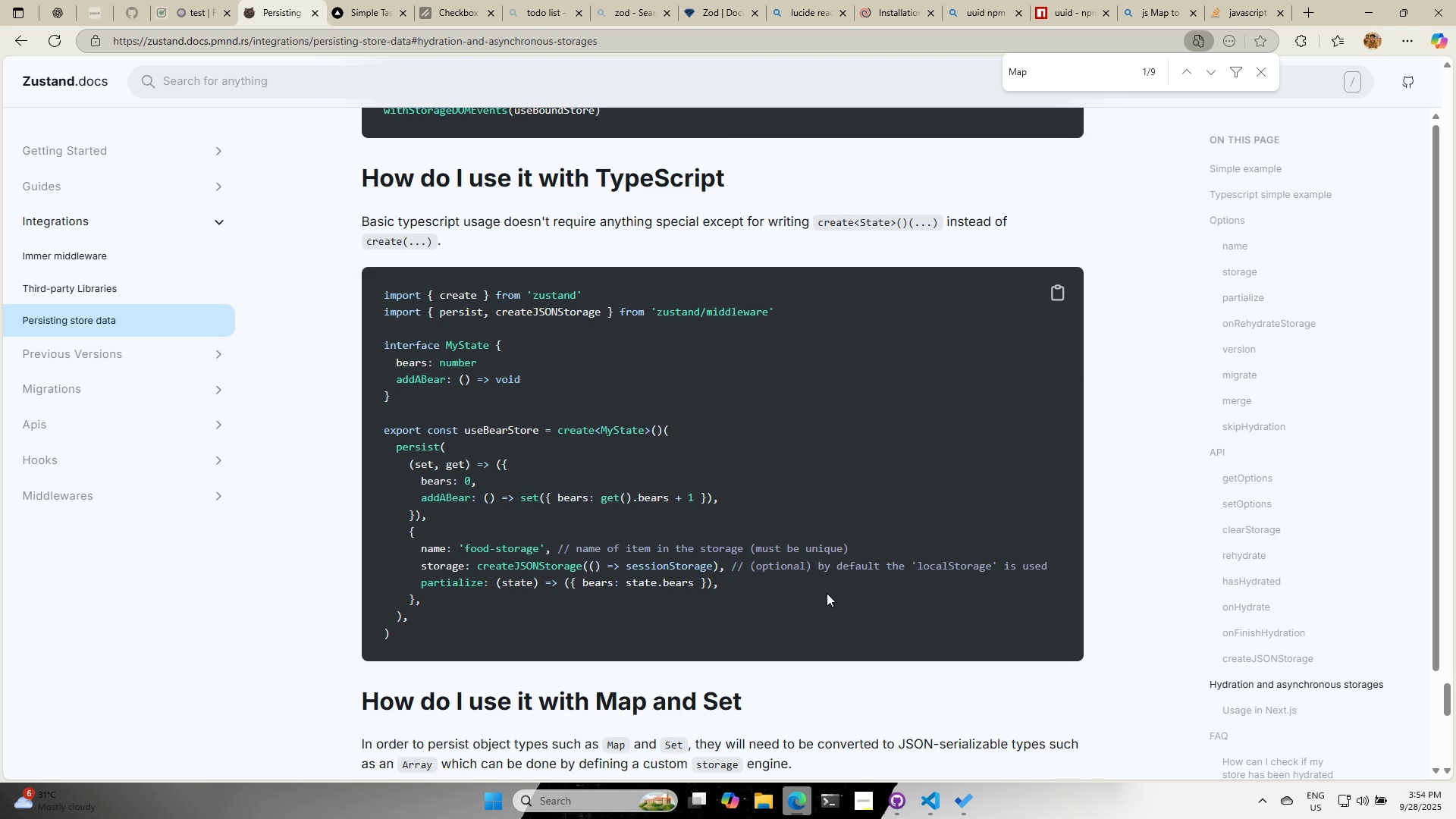 
scroll: coordinate [828, 607], scroll_direction: down, amount: 11.0